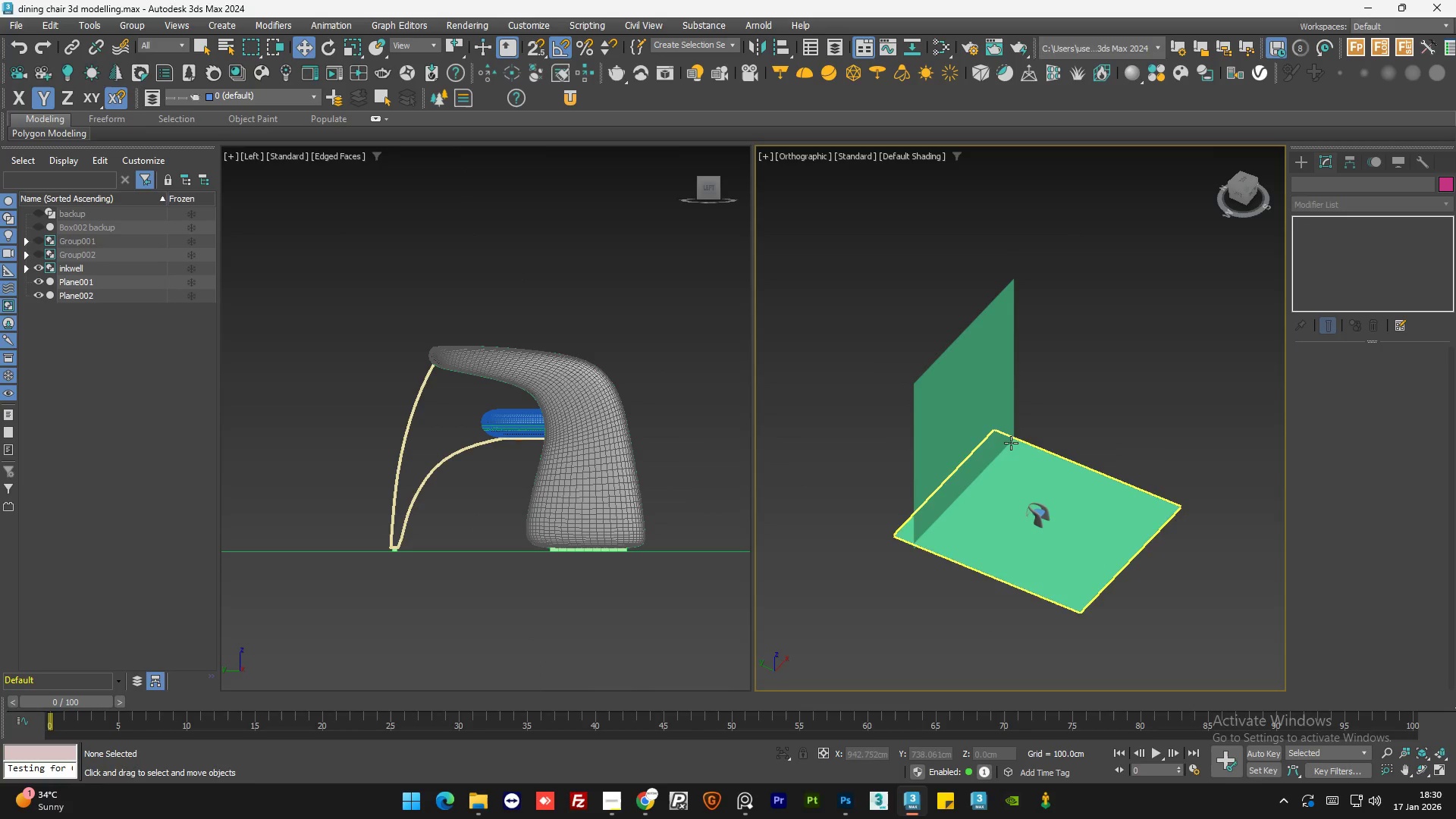 
left_click([1087, 384])
 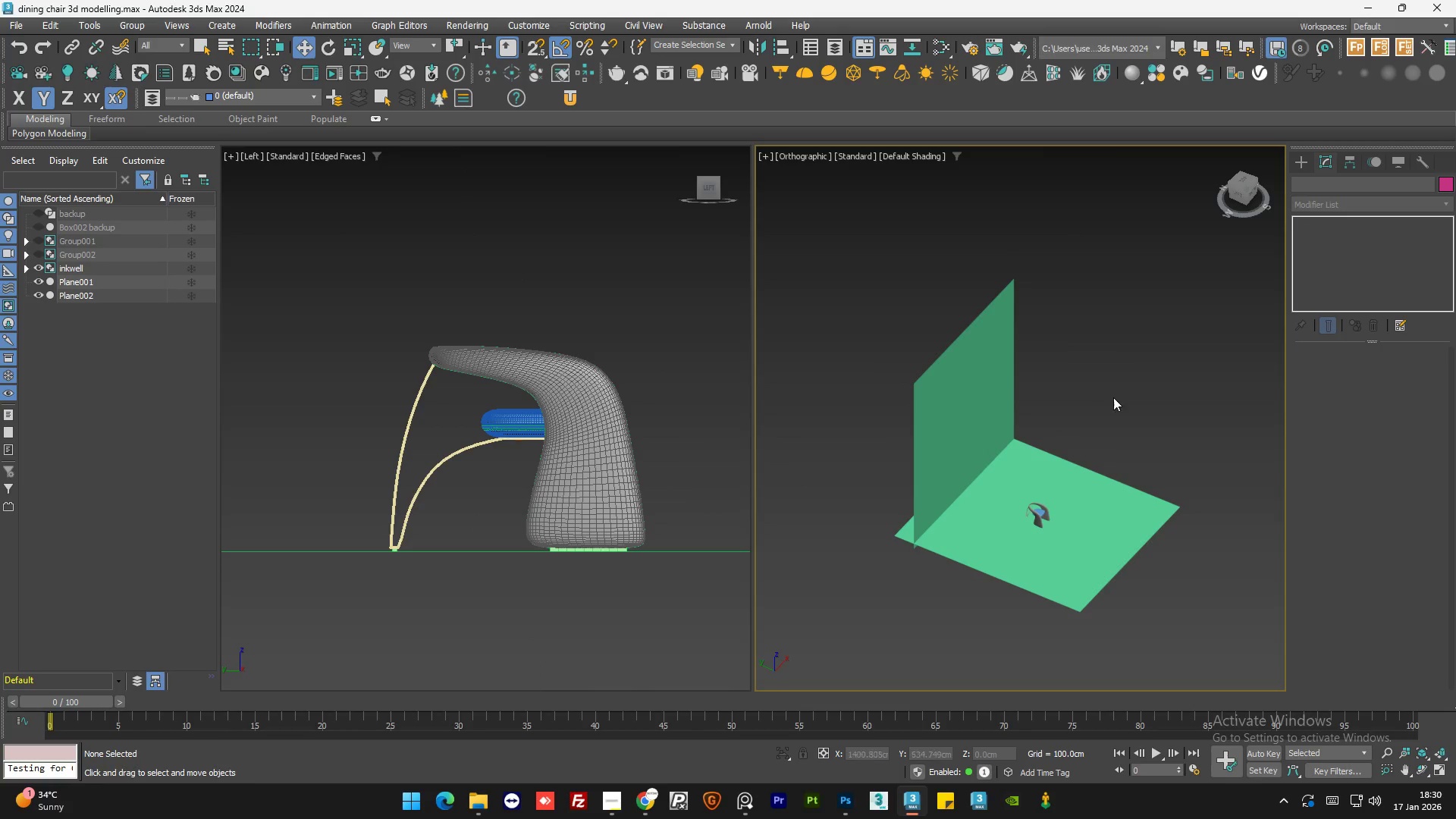 
hold_key(key=AltLeft, duration=0.8)
 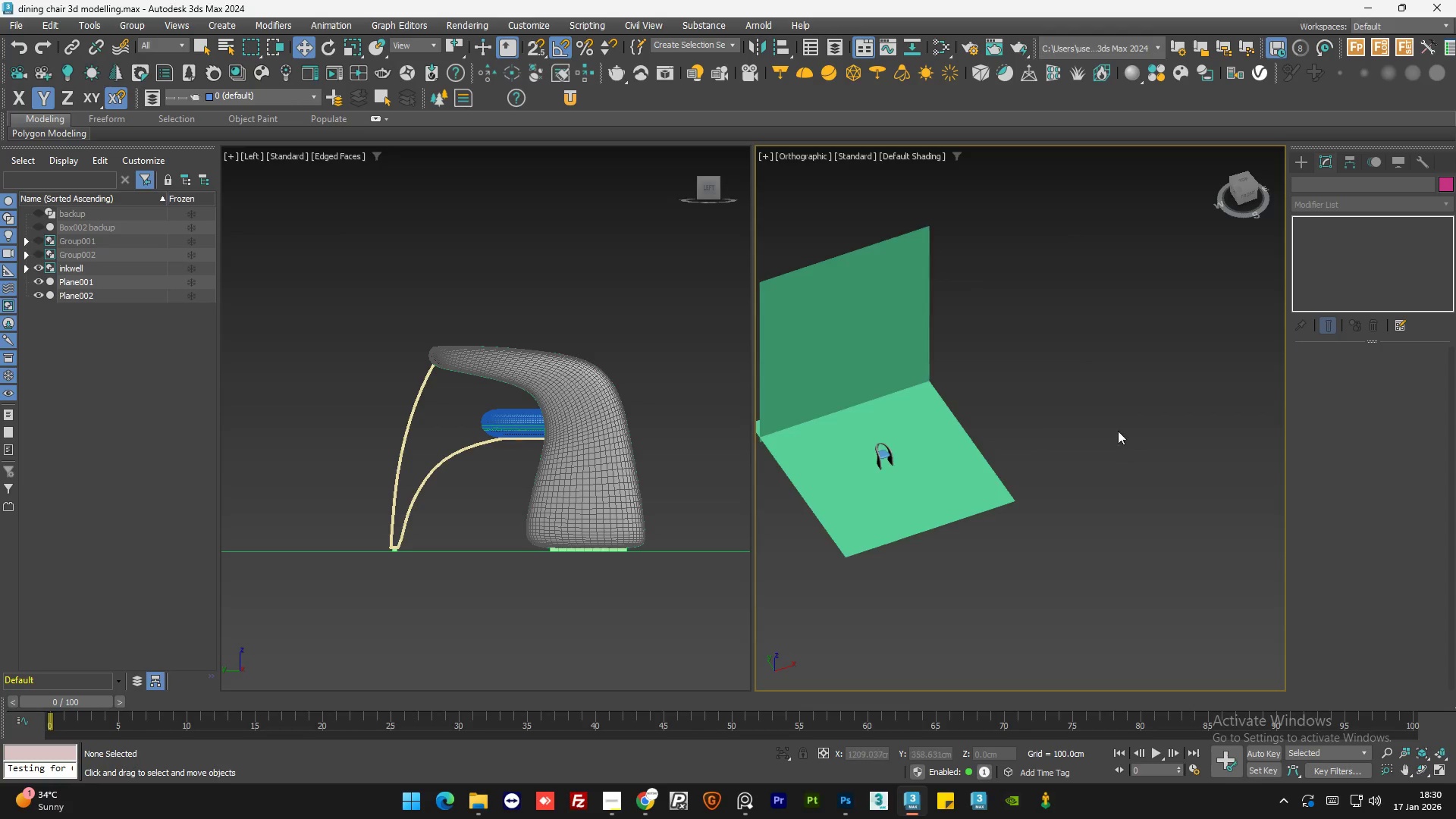 
hold_key(key=AltLeft, duration=0.53)
 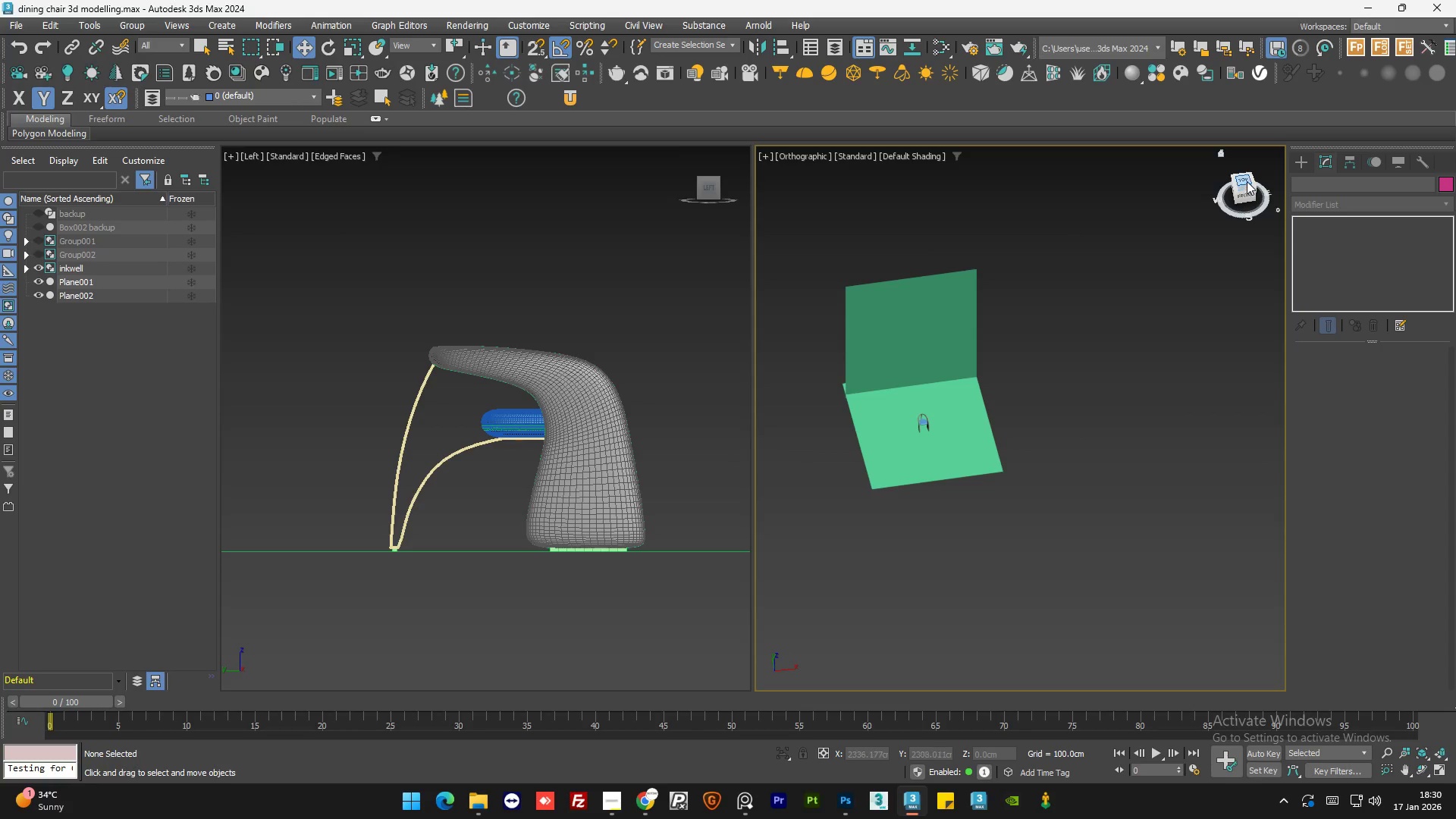 
scroll: coordinate [1120, 431], scroll_direction: down, amount: 1.0
 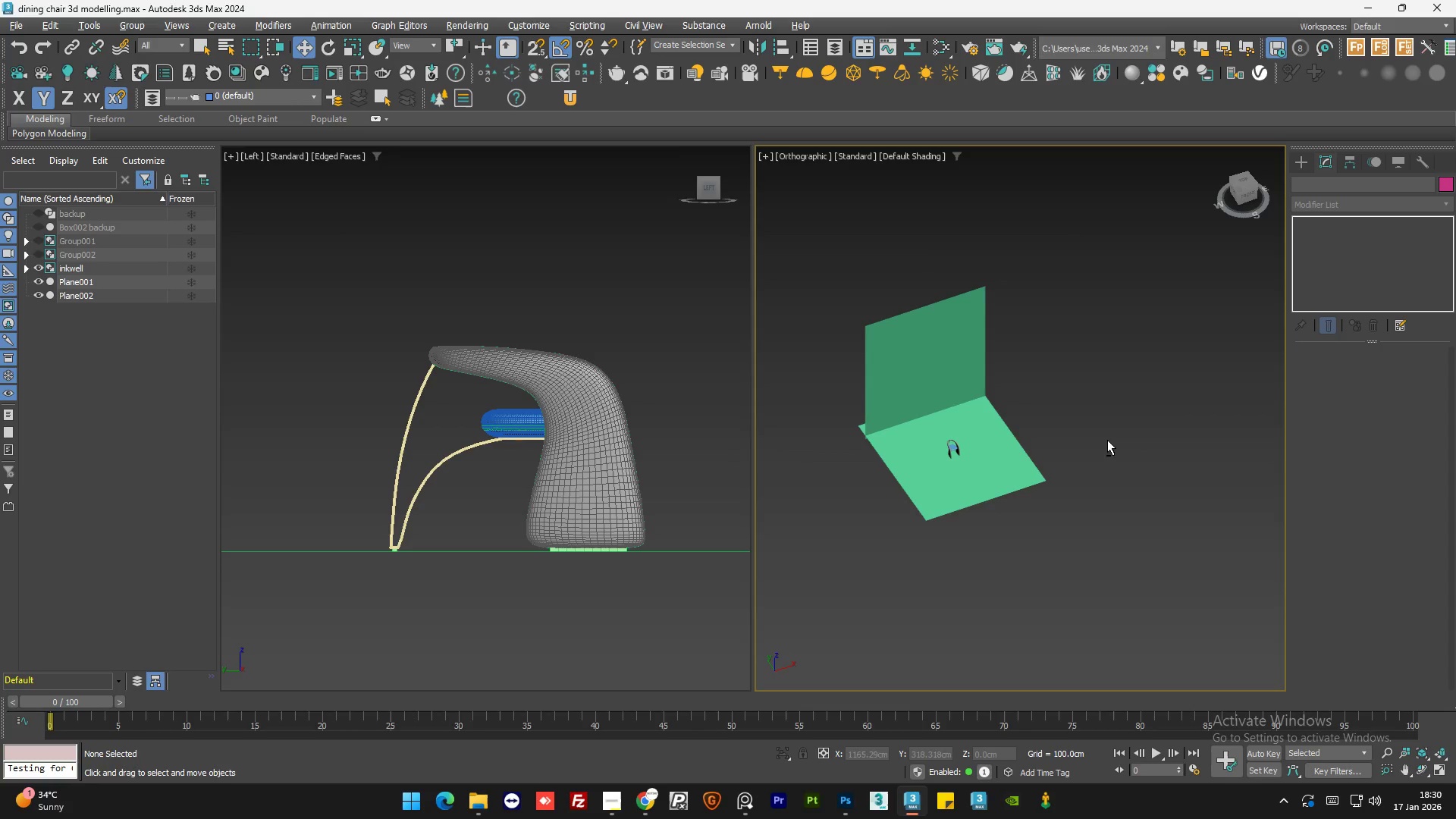 
left_click([1247, 180])
 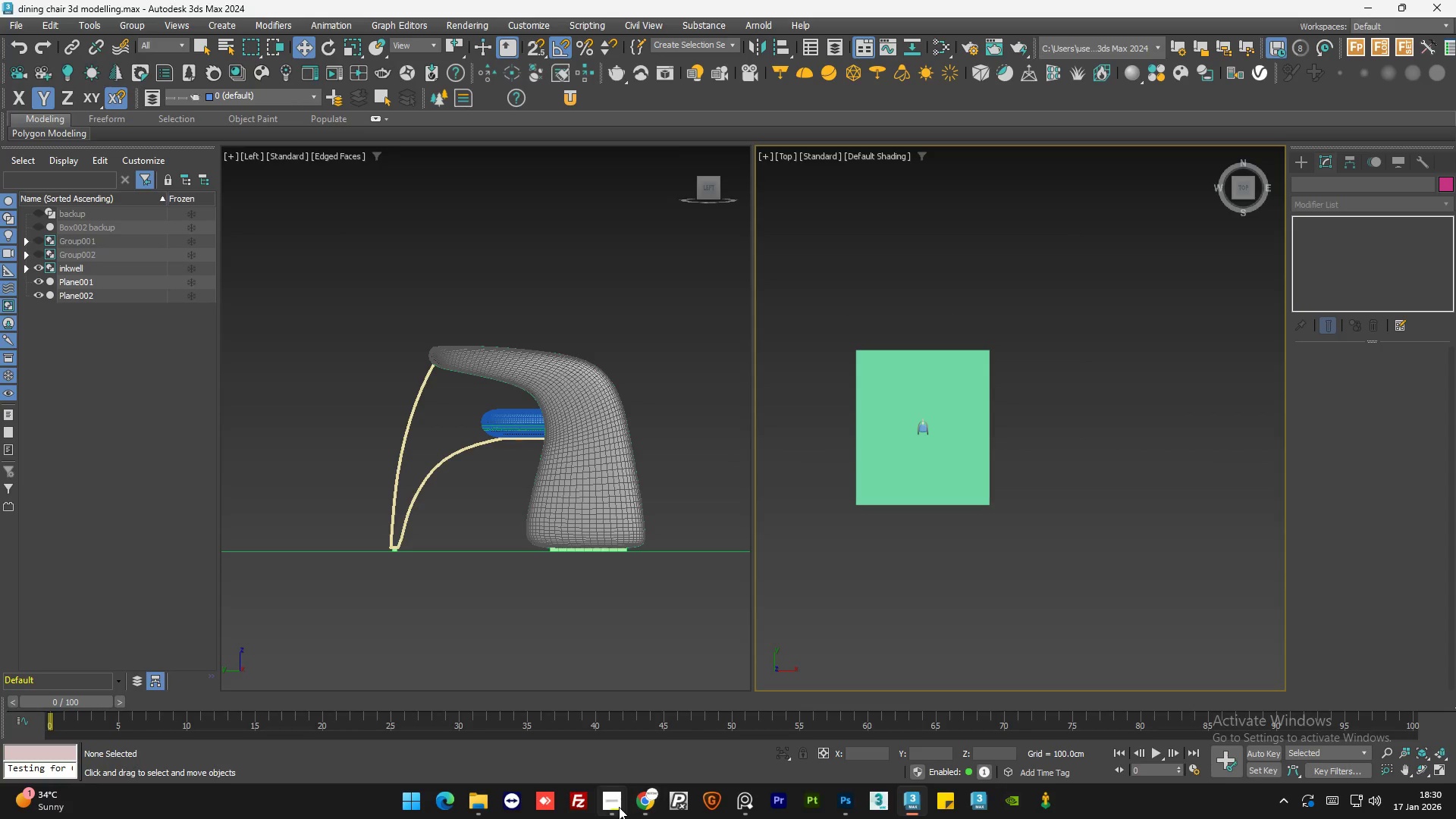 
left_click([617, 806])